 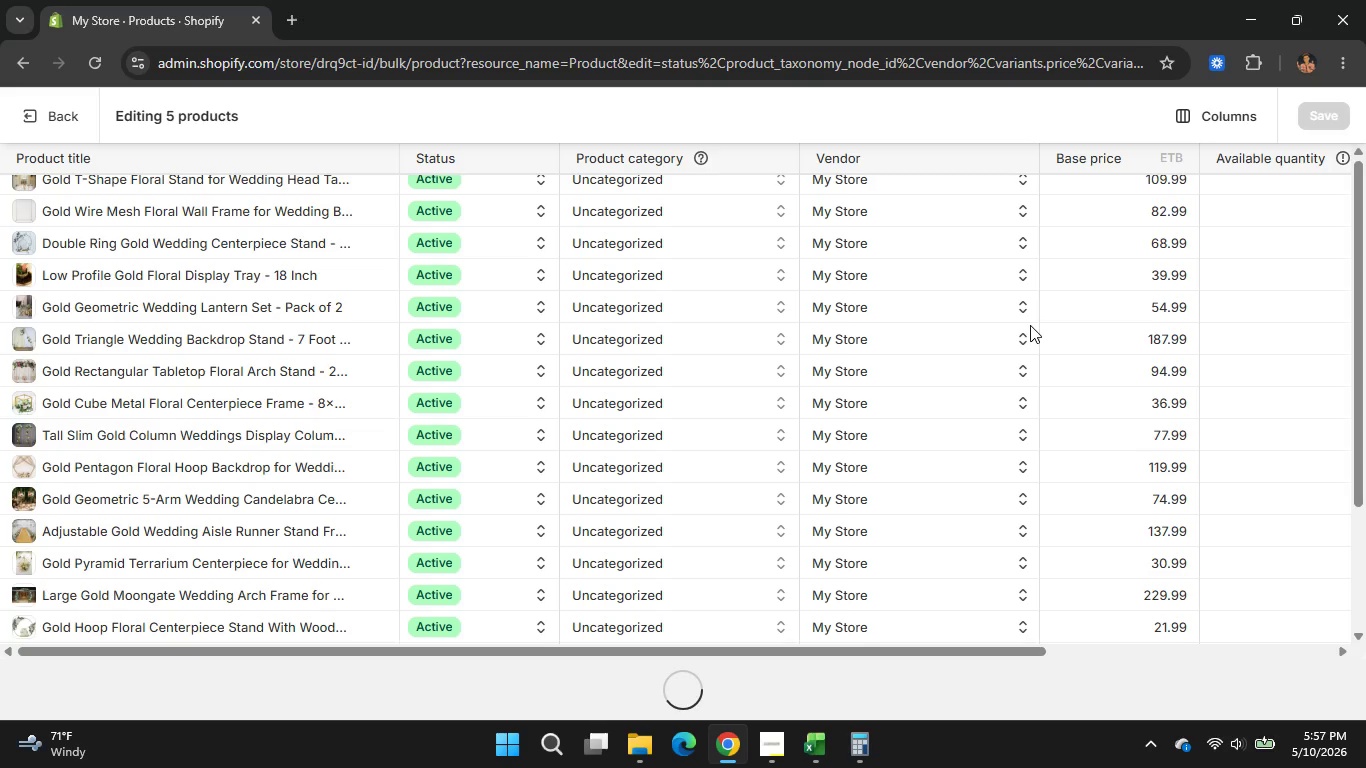 
scroll: coordinate [1033, 320], scroll_direction: up, amount: 5.0
 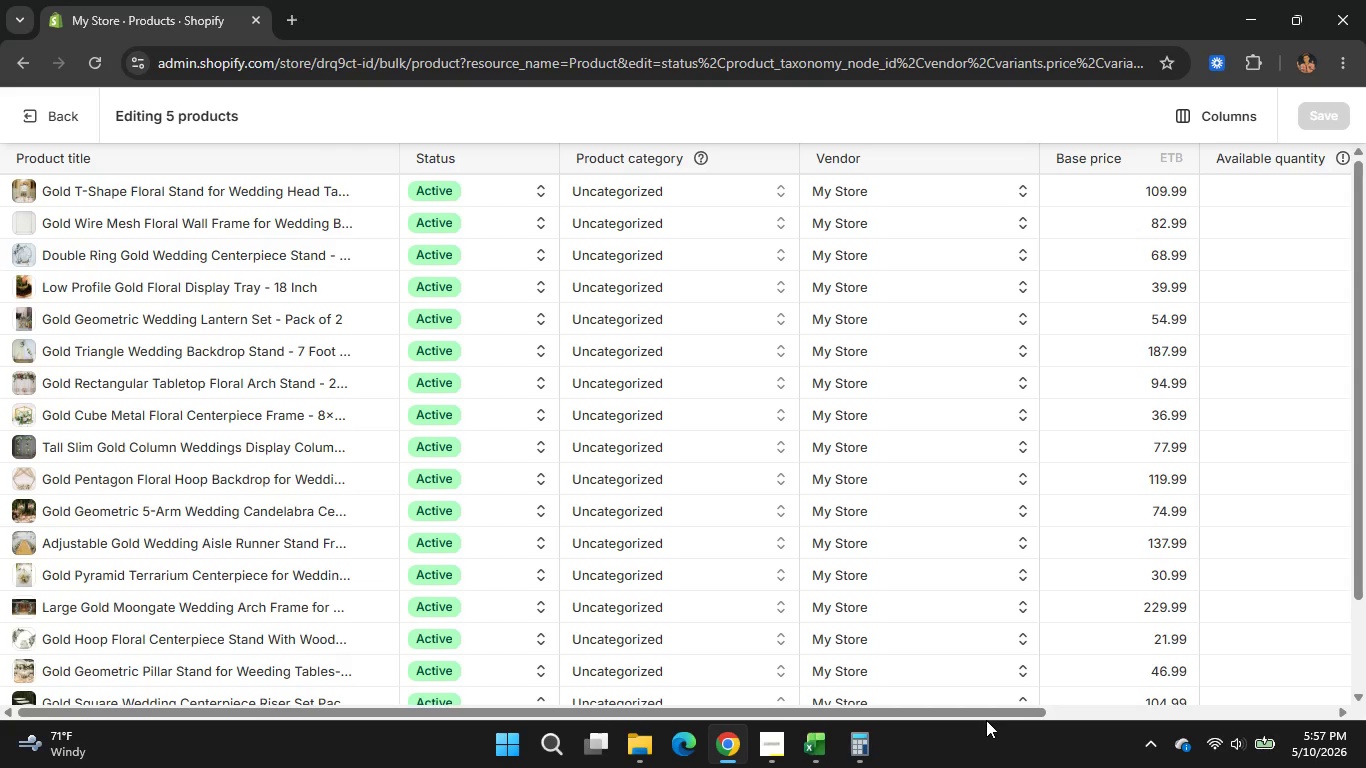 
left_click_drag(start_coordinate=[986, 714], to_coordinate=[1306, 752])
 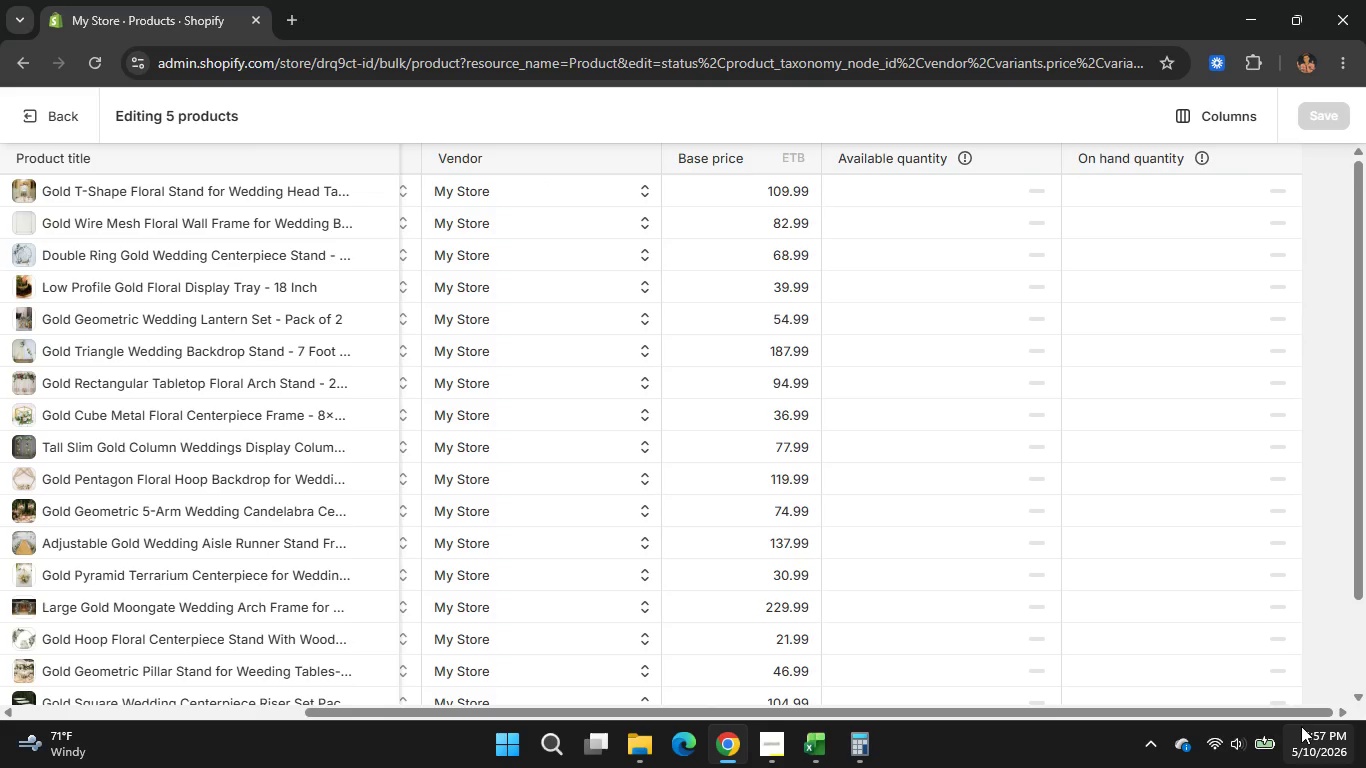 
left_click([1210, 106])
 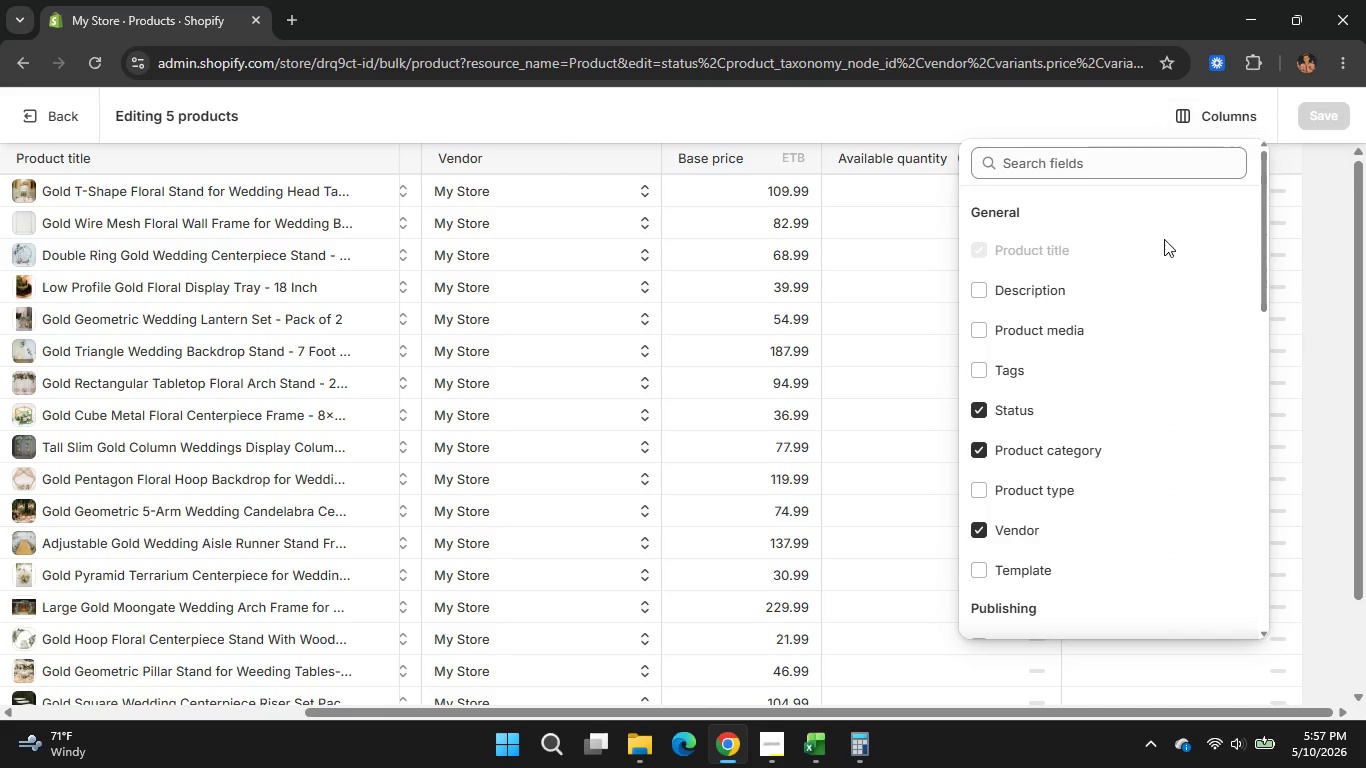 
wait(5.8)
 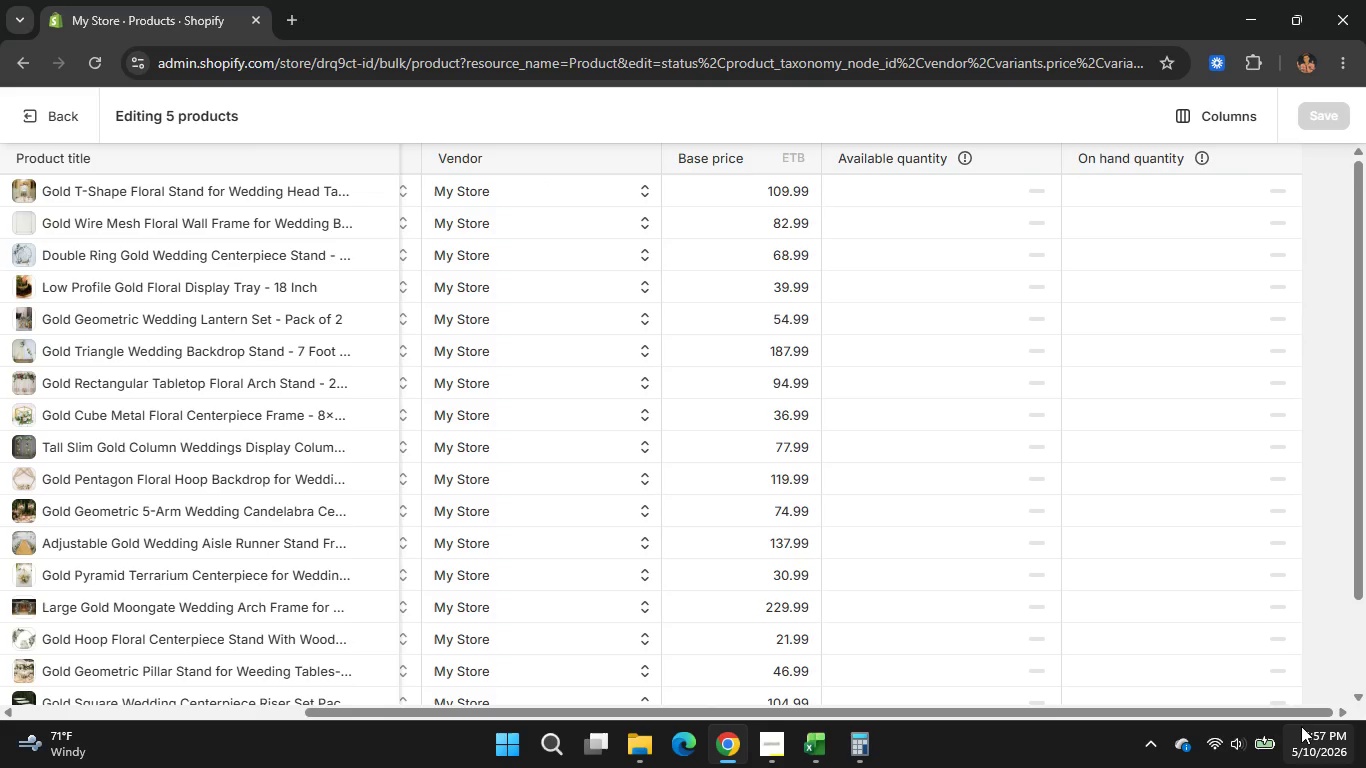 
left_click([980, 374])
 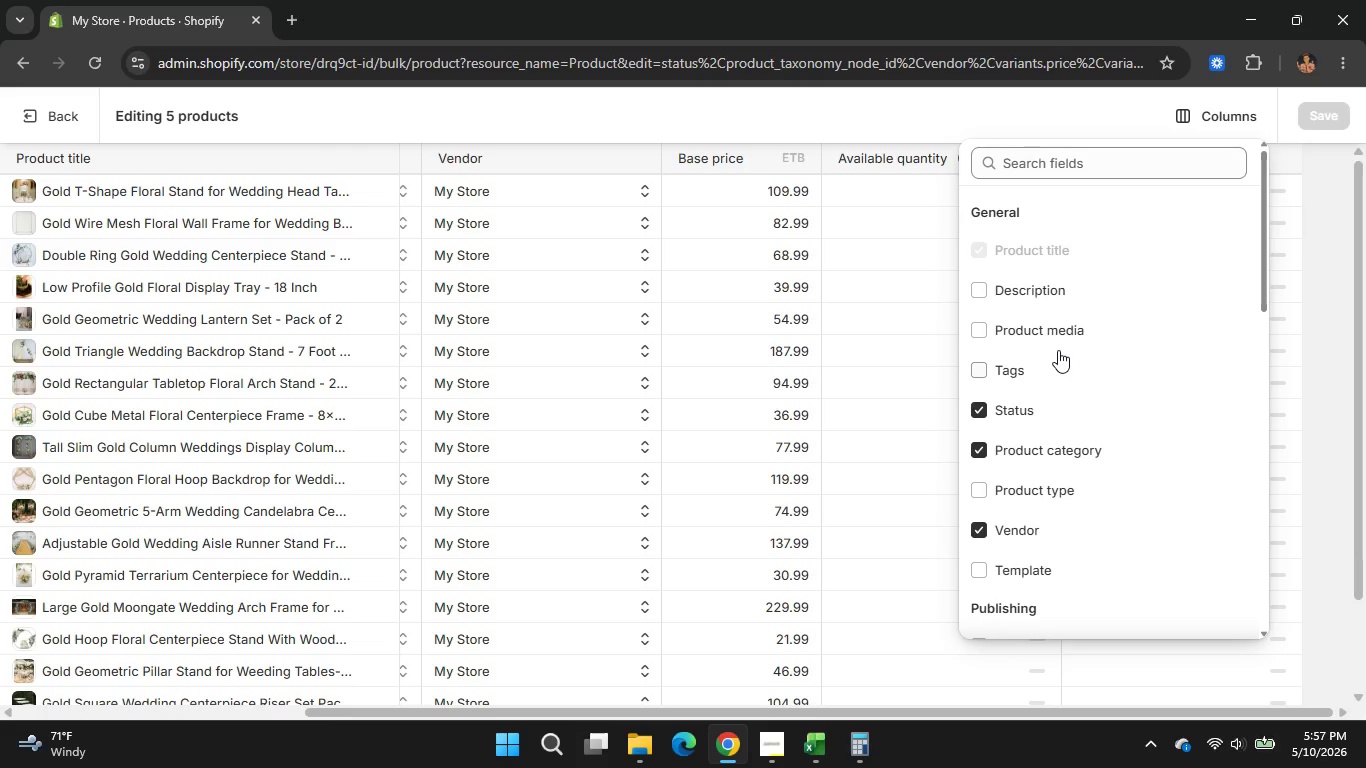 
wait(9.48)
 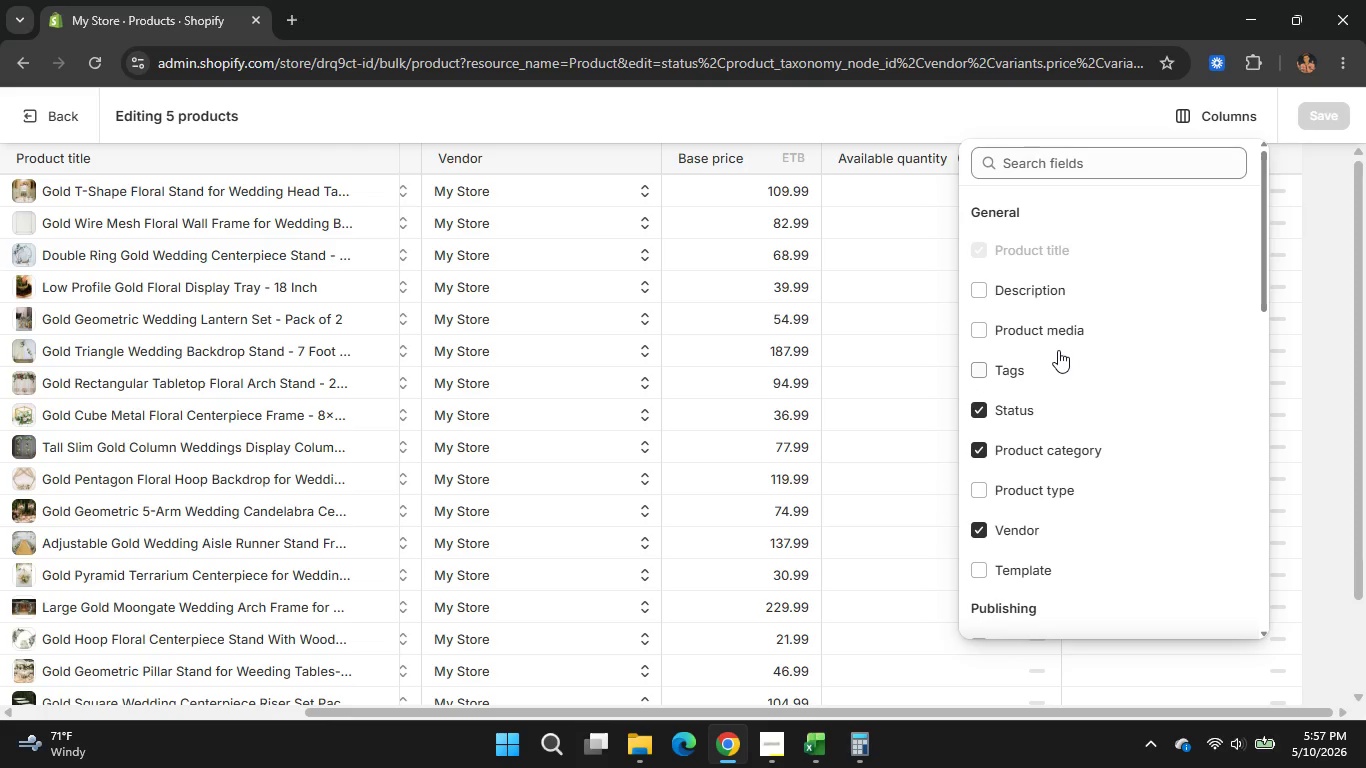 
left_click([980, 361])
 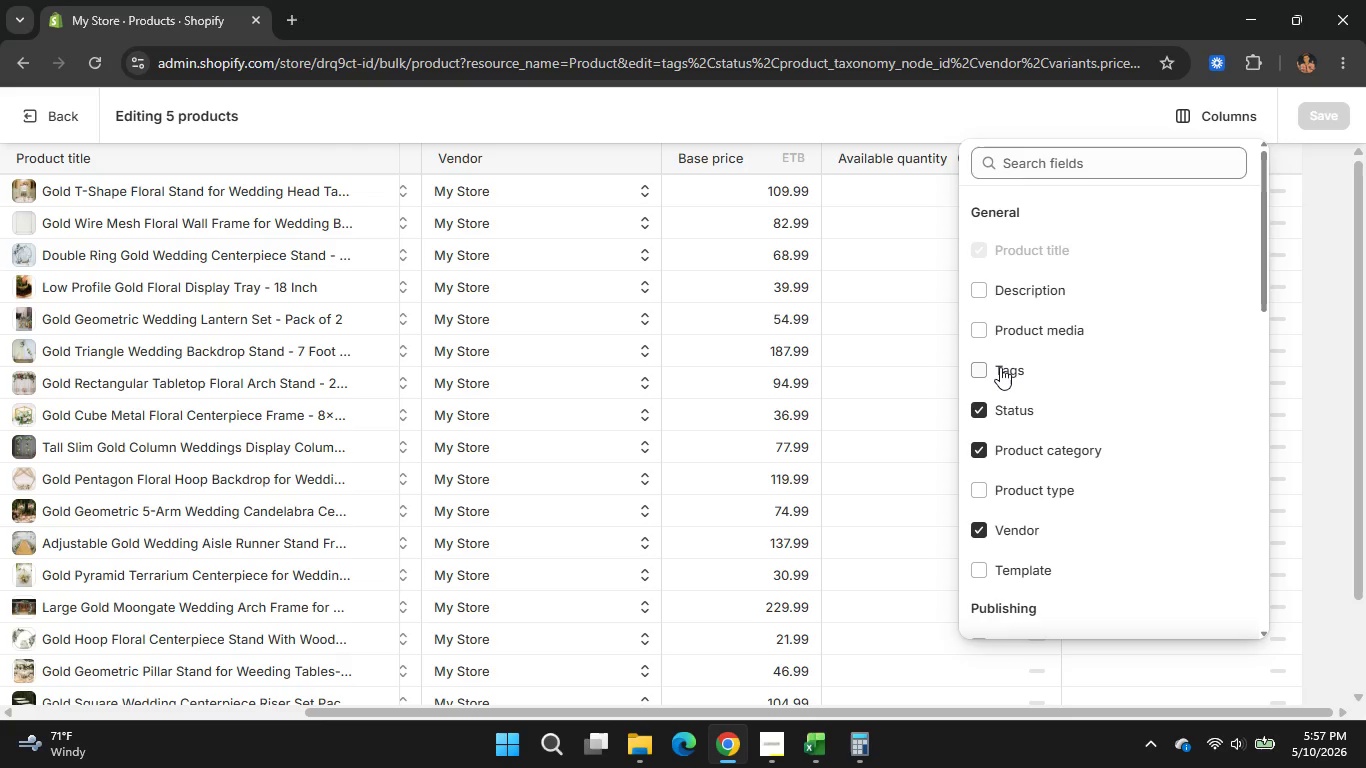 
left_click([986, 367])
 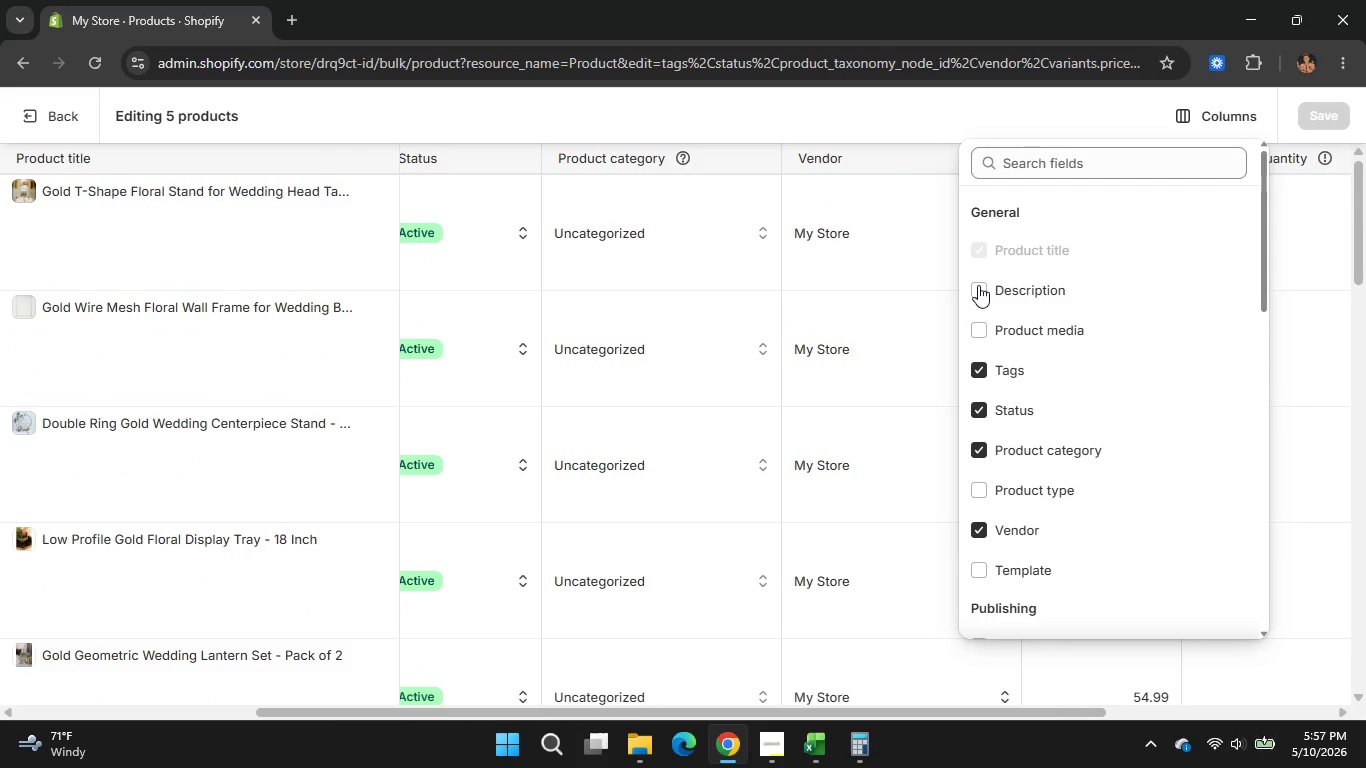 
left_click([876, 97])
 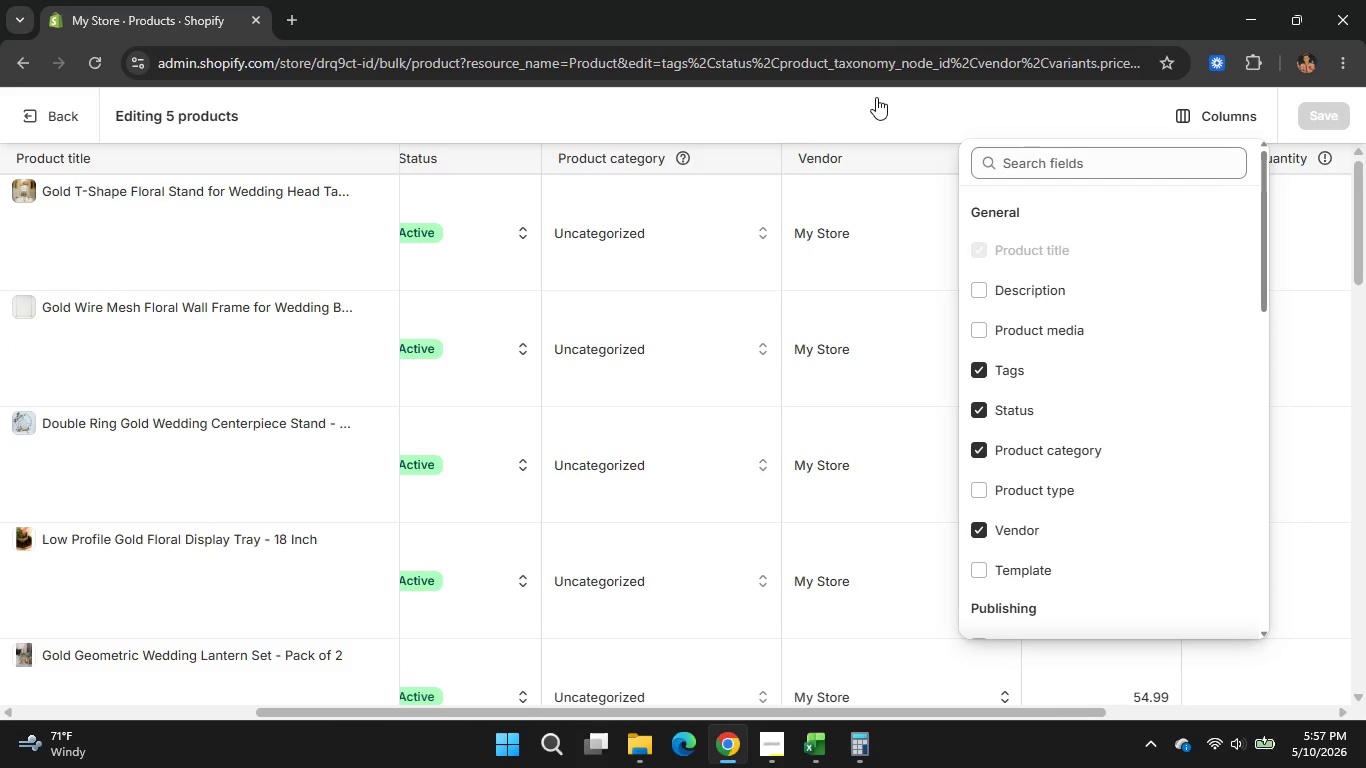 
wait(9.06)
 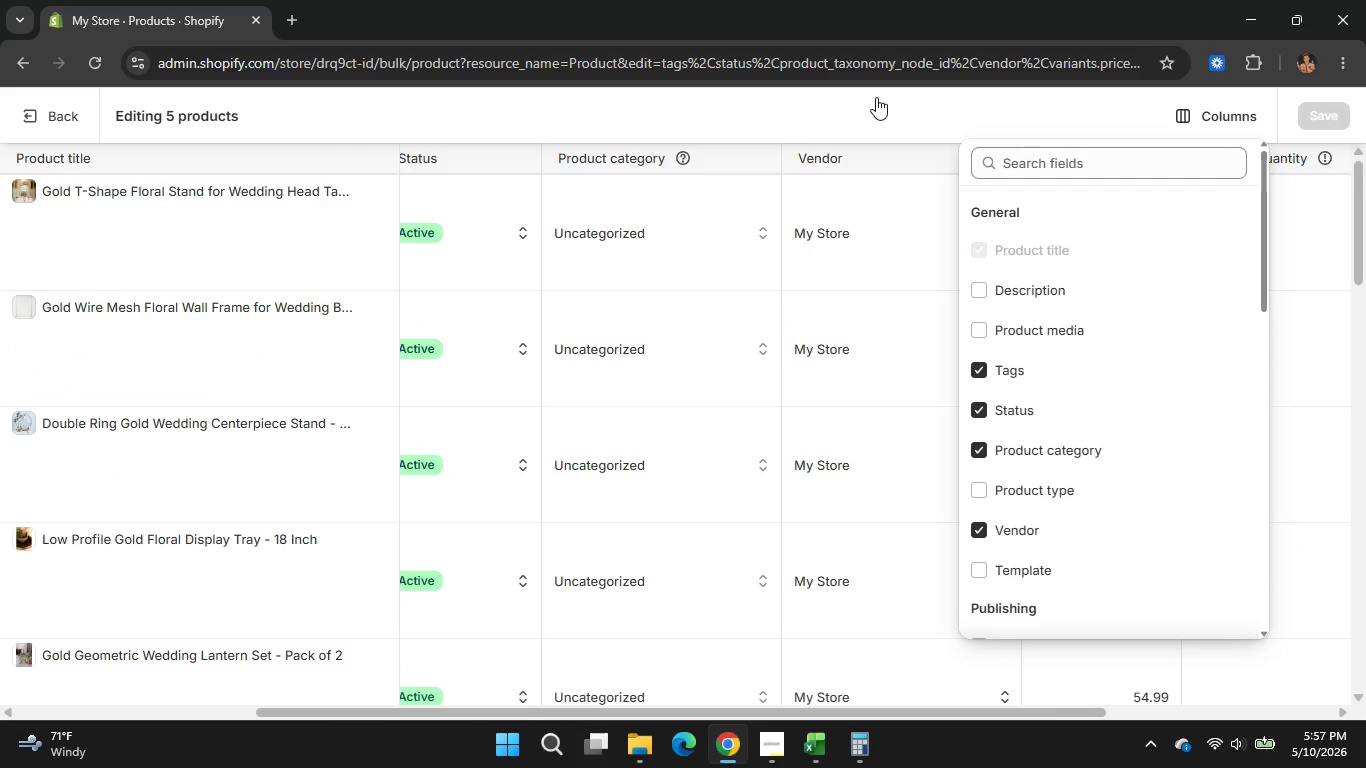 
left_click([877, 121])
 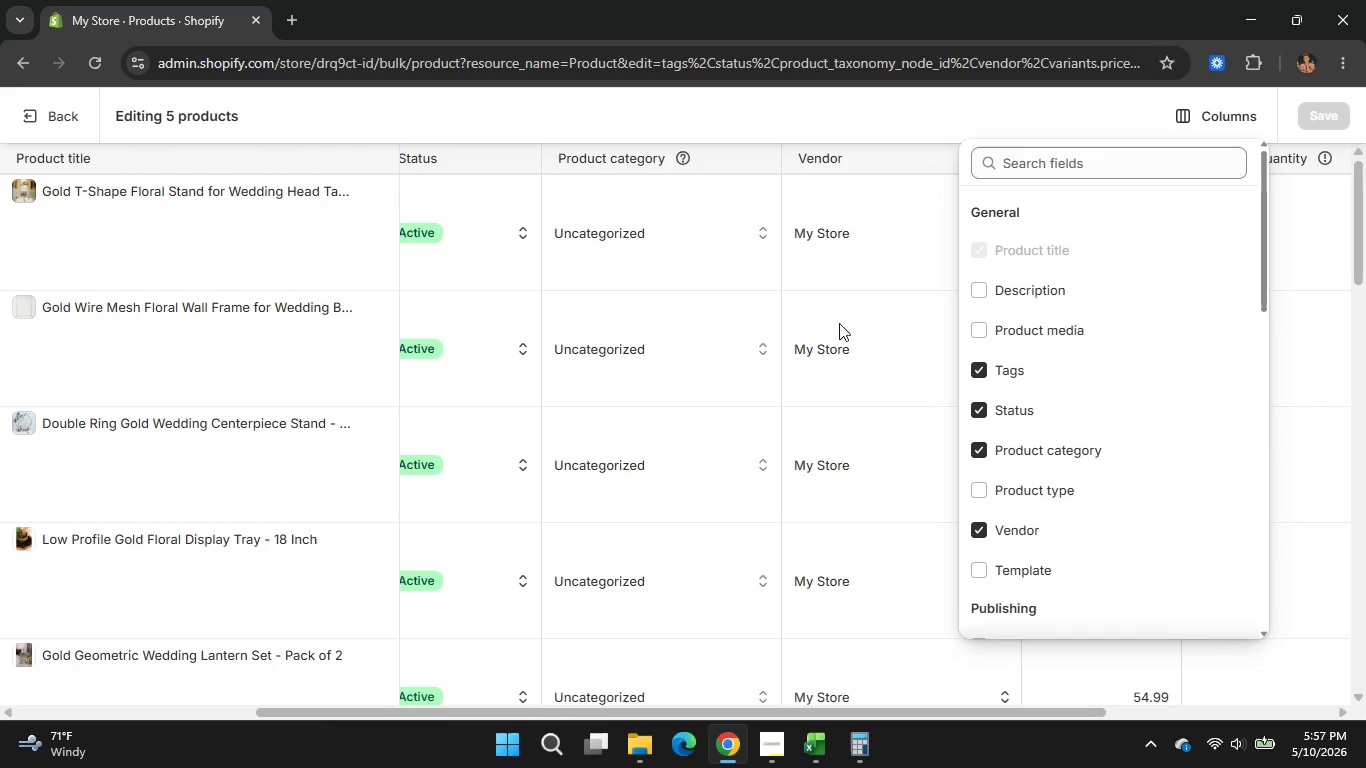 
scroll: coordinate [839, 323], scroll_direction: down, amount: 1.0
 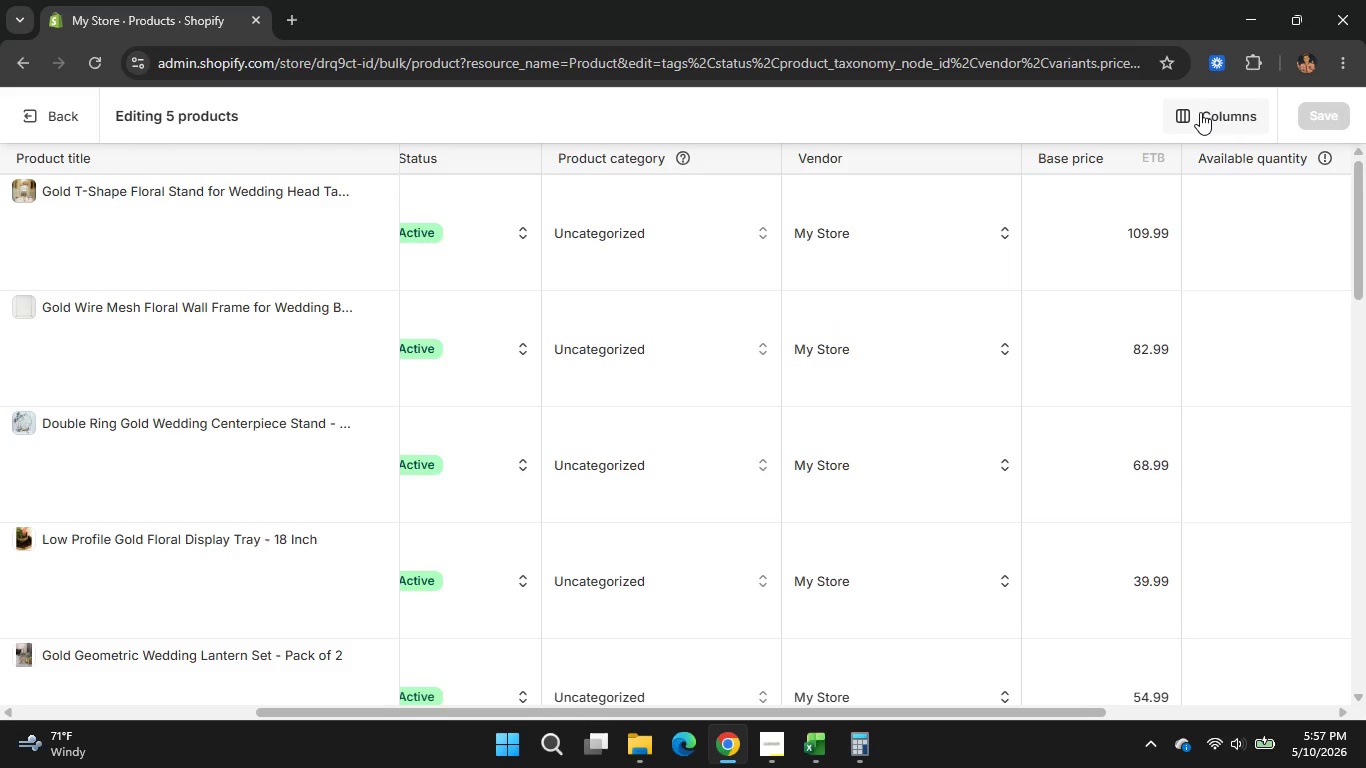 
left_click([1200, 112])
 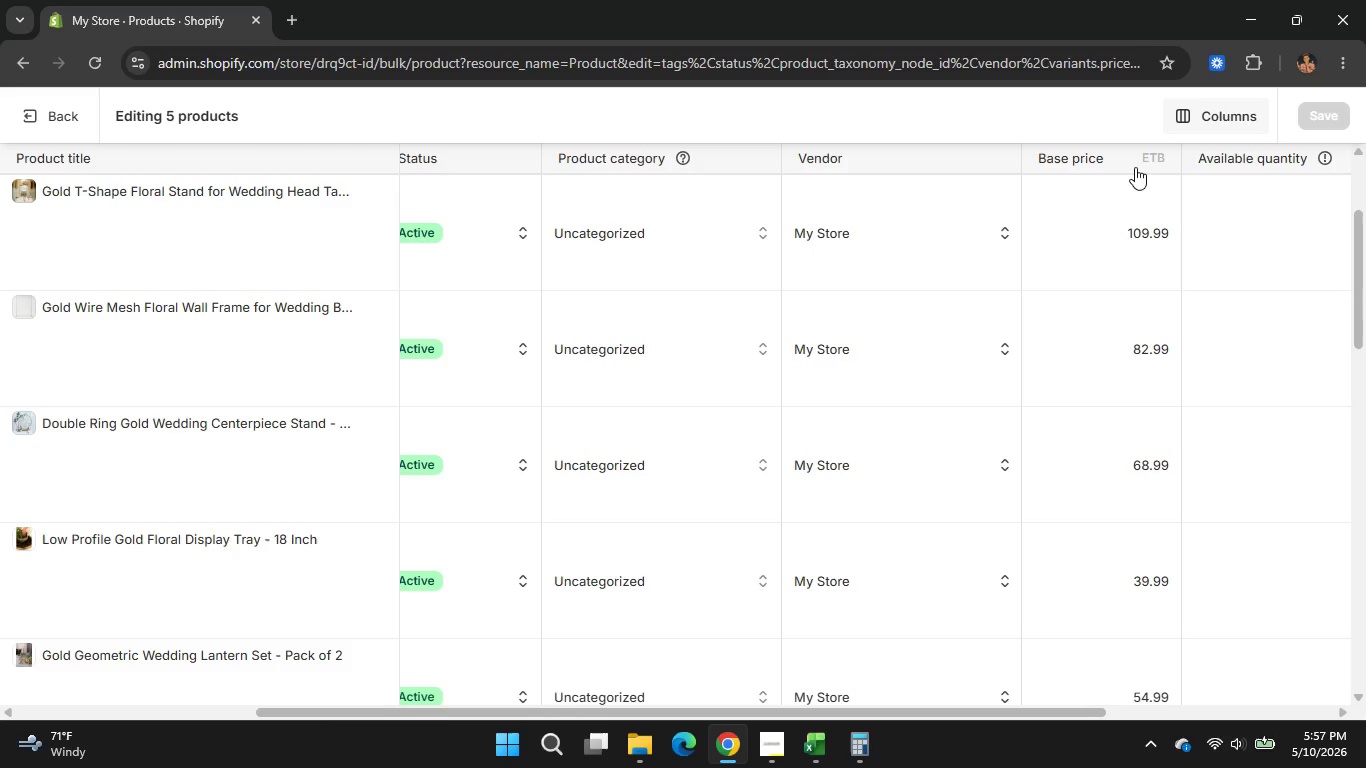 
scroll: coordinate [932, 306], scroll_direction: down, amount: 2.0
 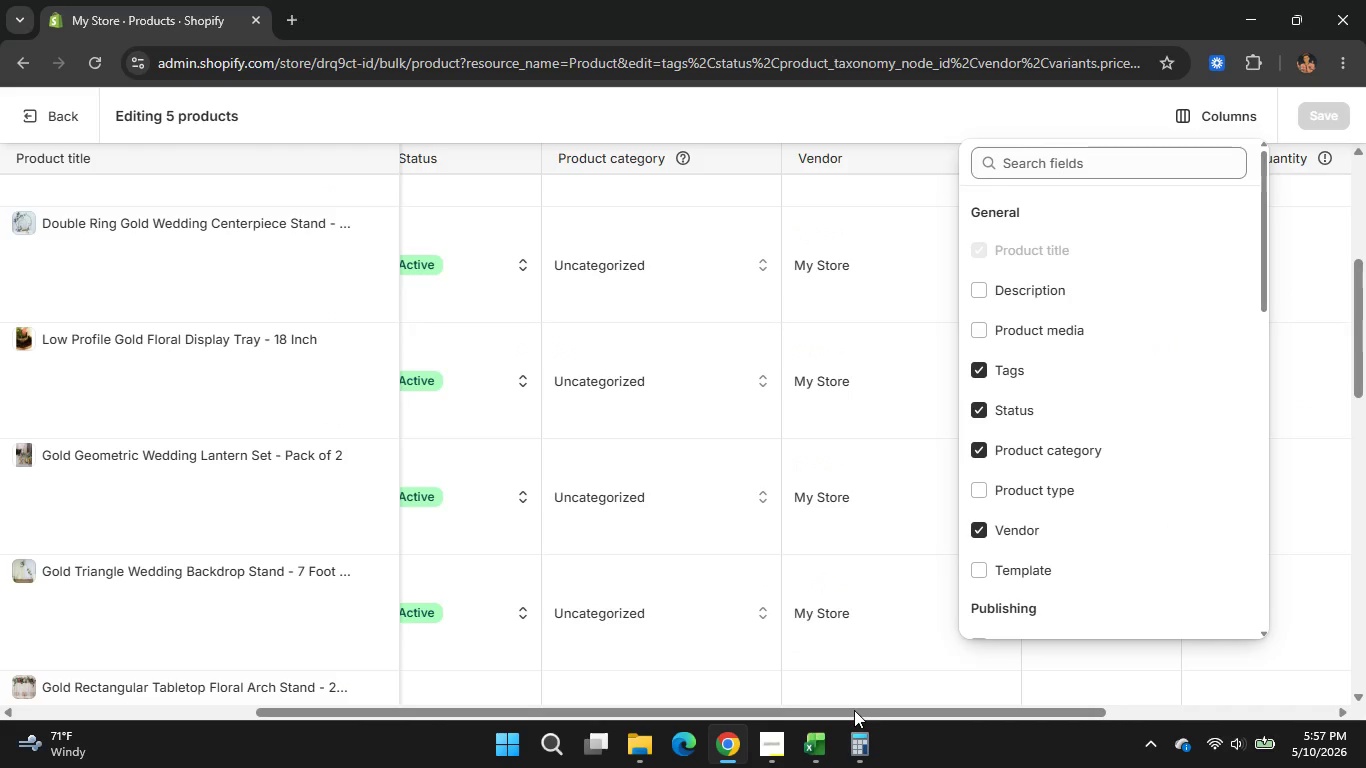 
left_click_drag(start_coordinate=[854, 710], to_coordinate=[1064, 716])
 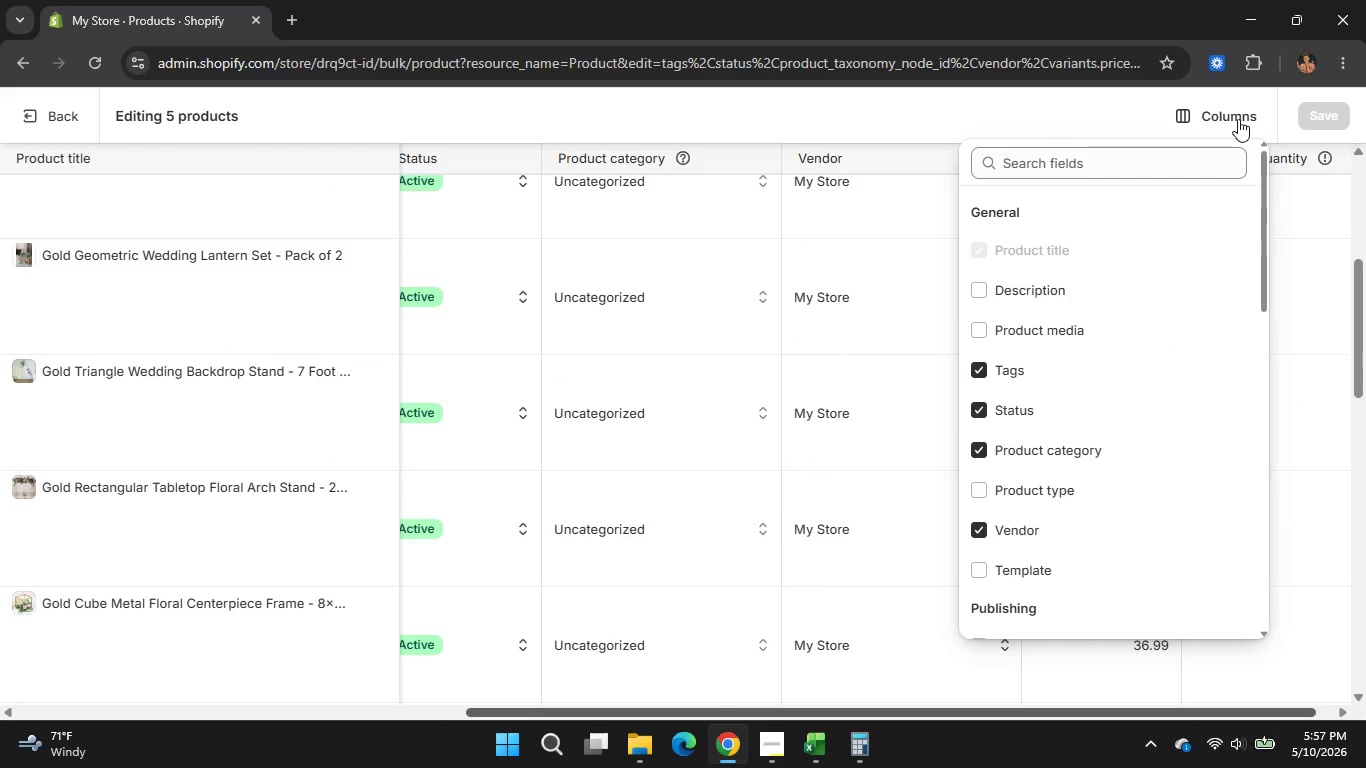 
left_click([1238, 119])
 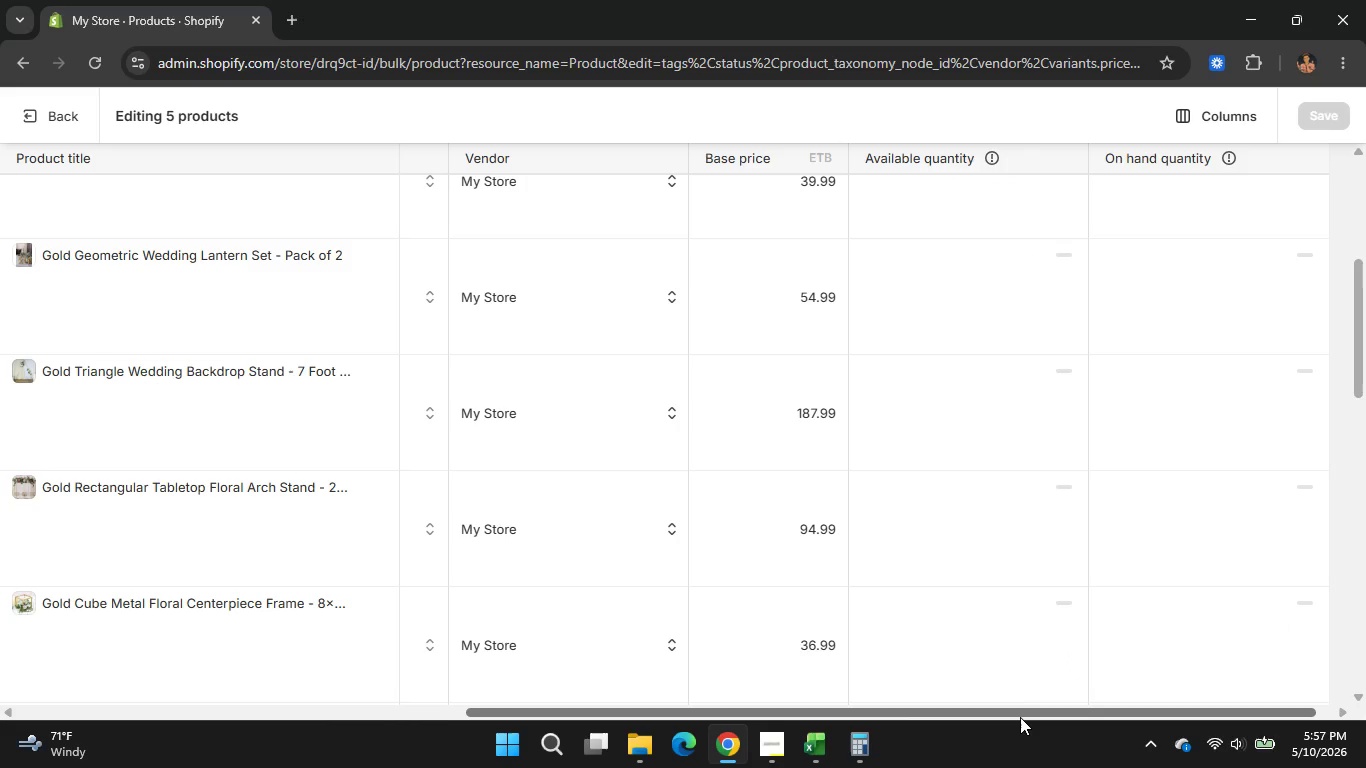 
wait(9.84)
 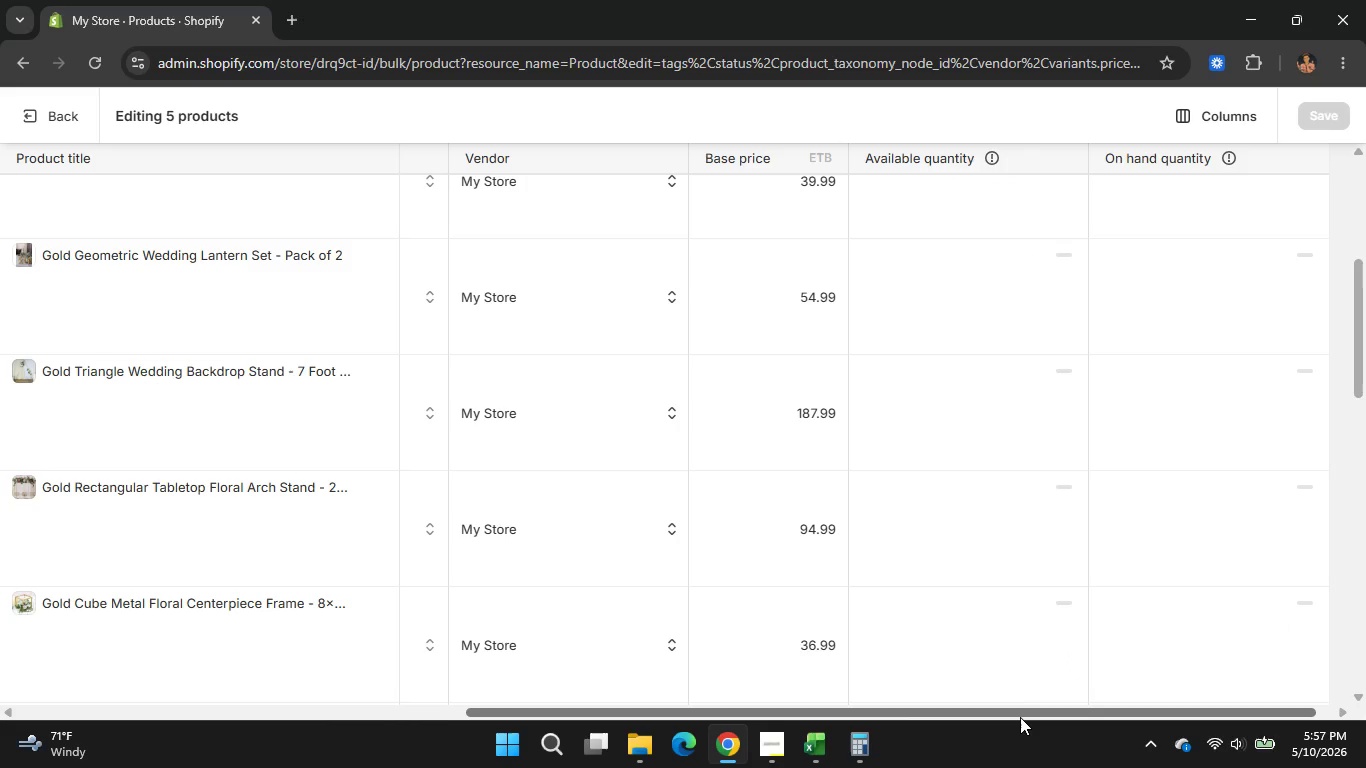 
left_click_drag(start_coordinate=[1022, 710], to_coordinate=[406, 685])
 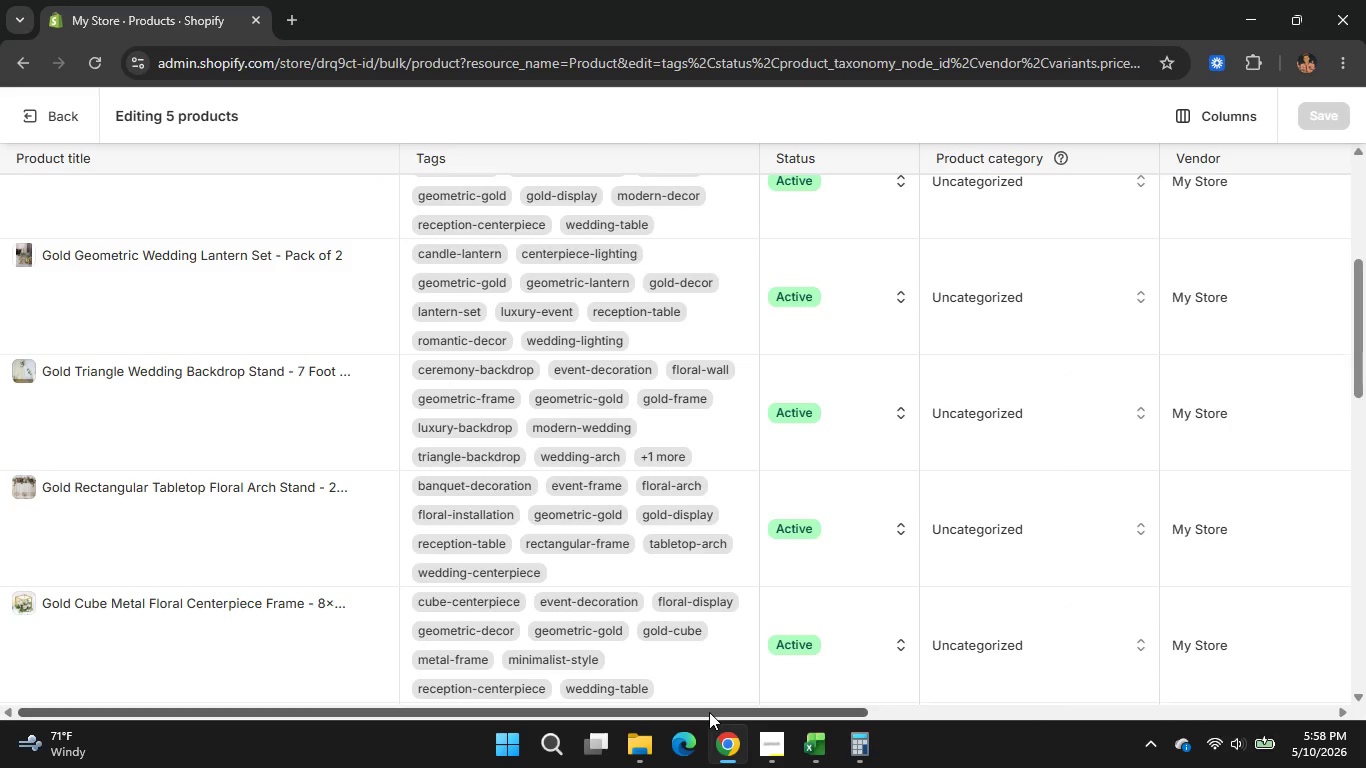 
left_click_drag(start_coordinate=[709, 712], to_coordinate=[583, 710])
 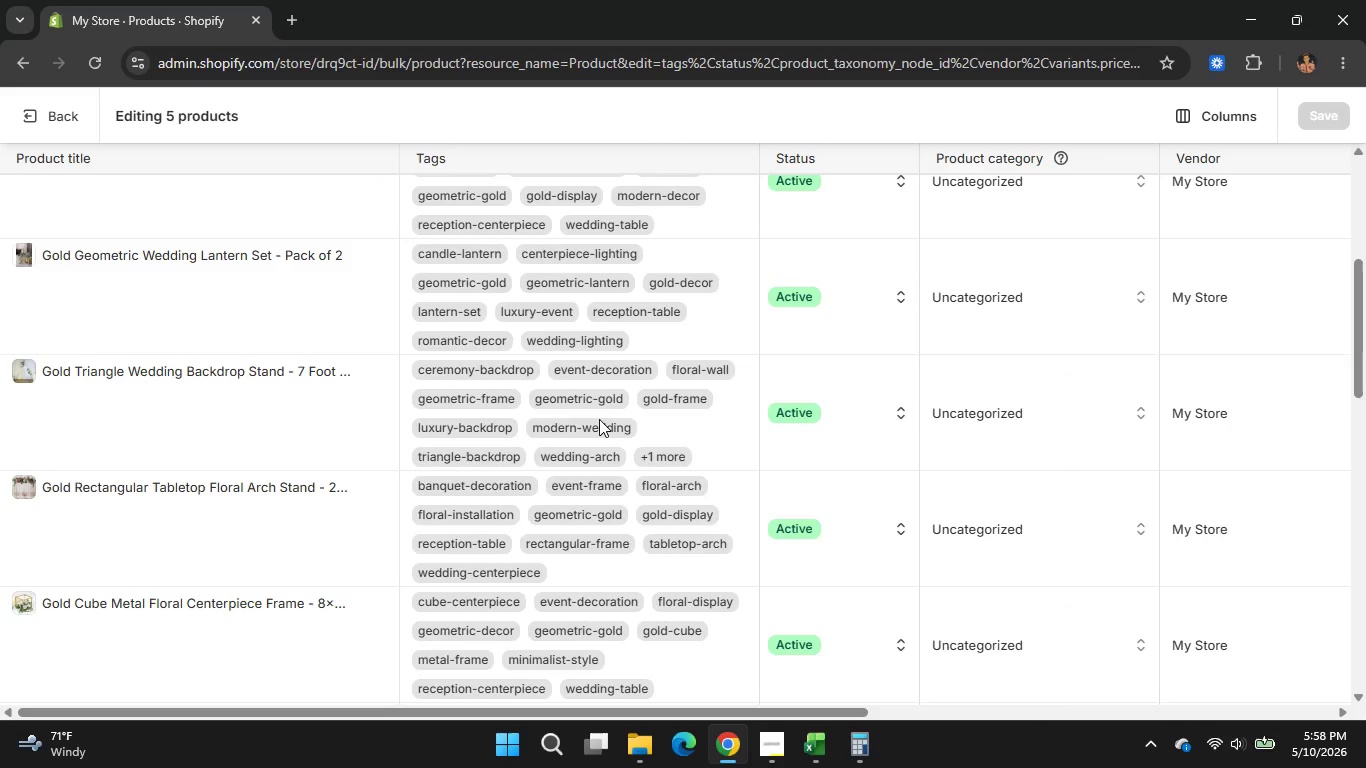 
scroll: coordinate [599, 419], scroll_direction: up, amount: 1.0
 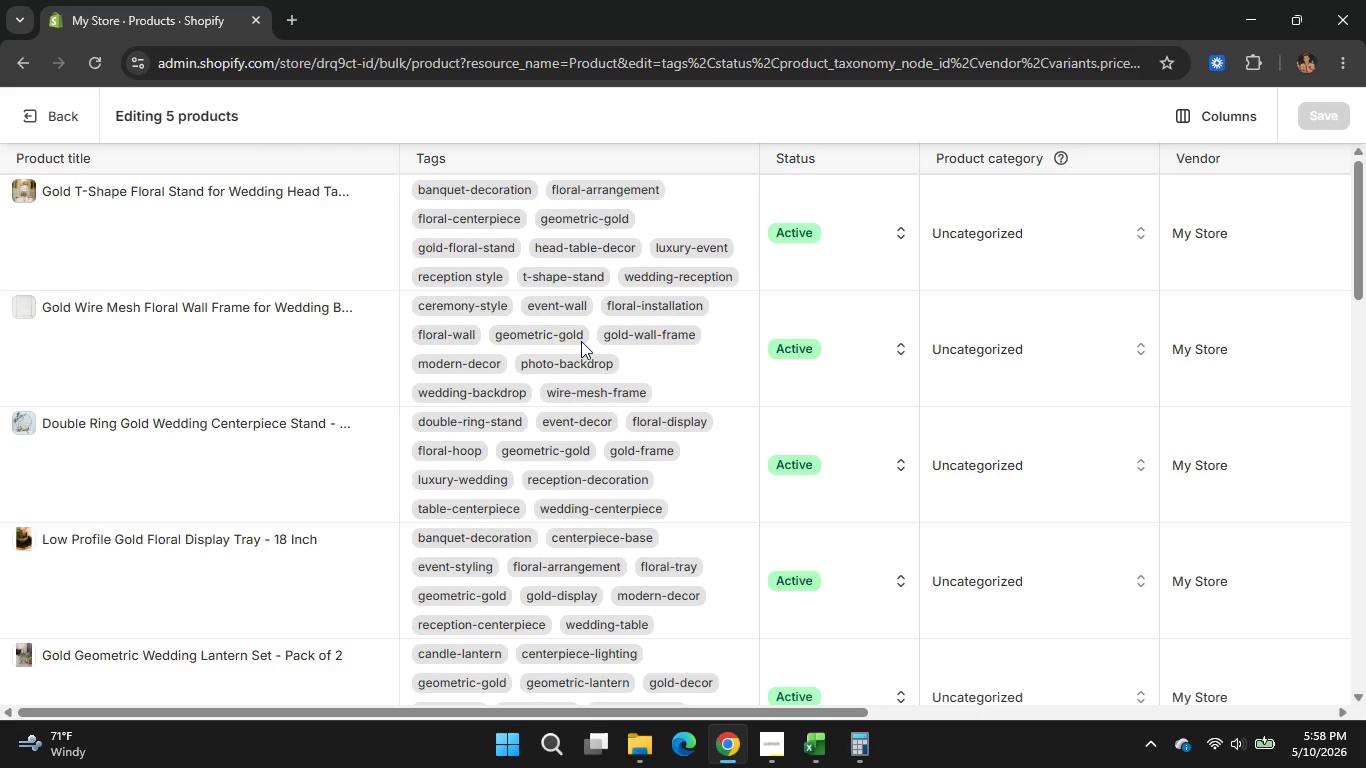 
wait(26.16)
 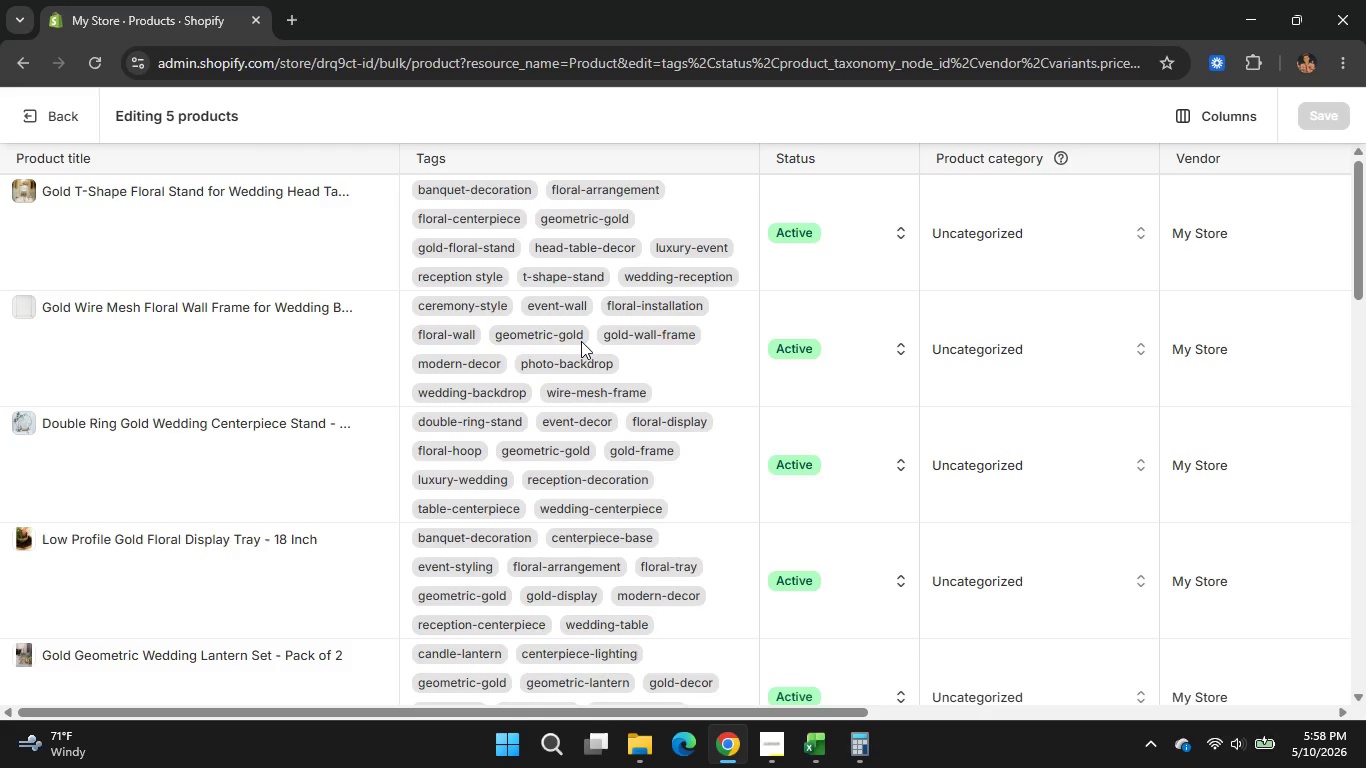 
scroll: coordinate [602, 473], scroll_direction: none, amount: 0.0
 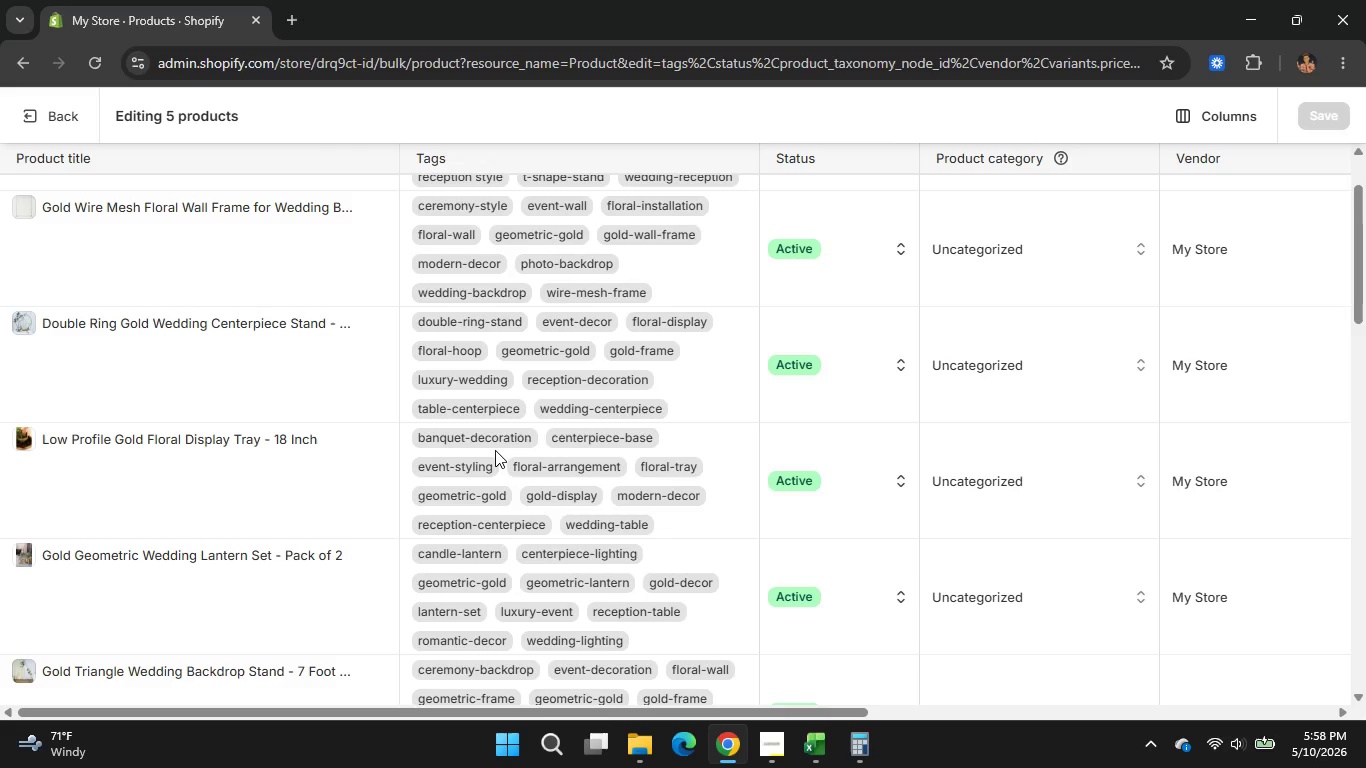 
wait(7.15)
 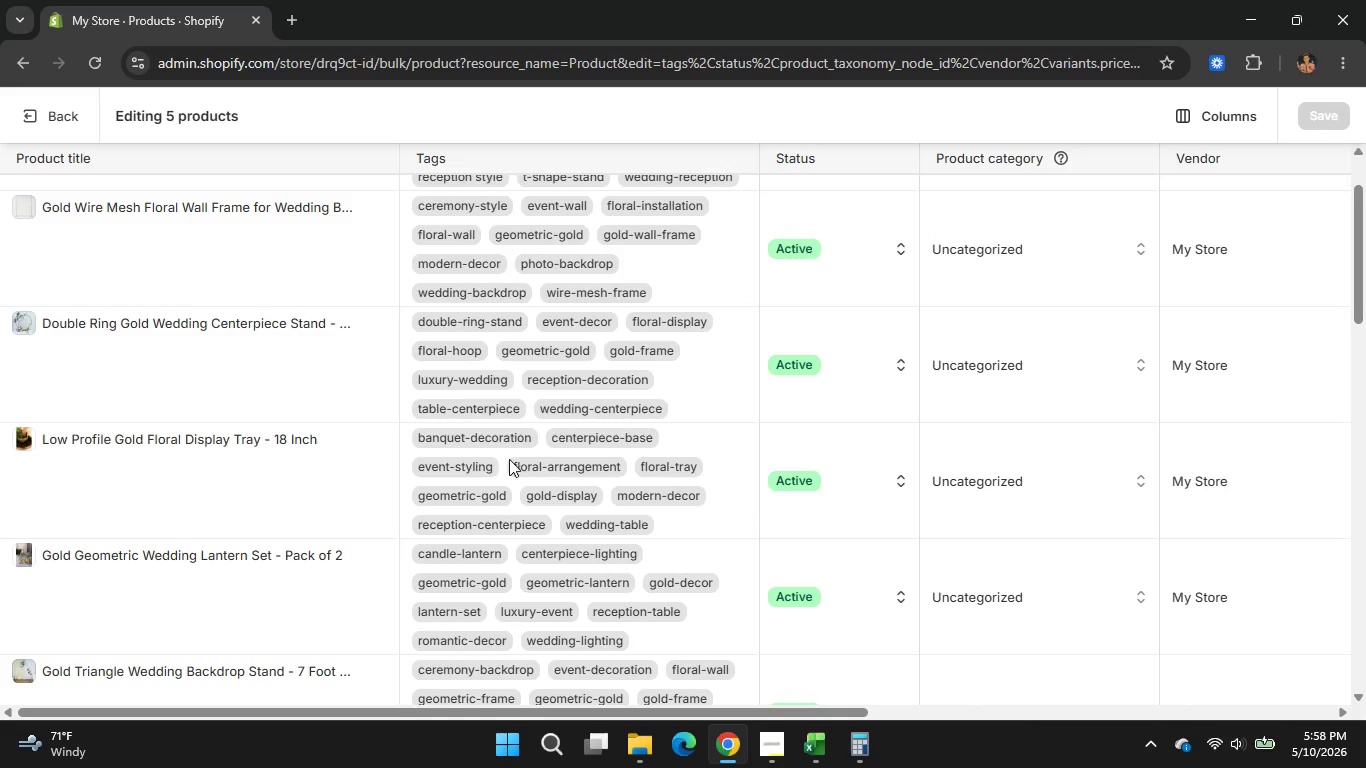 
scroll: coordinate [601, 514], scroll_direction: down, amount: 7.0
 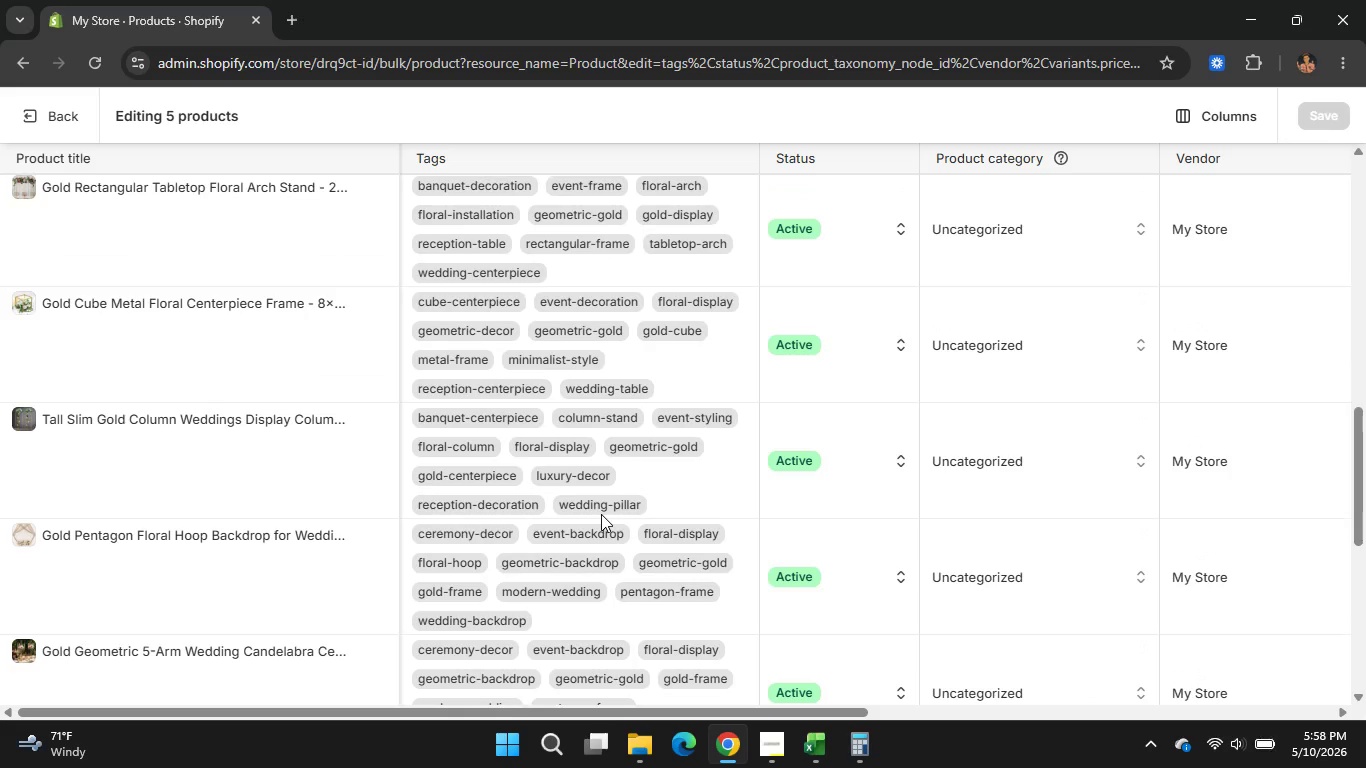 
scroll: coordinate [601, 514], scroll_direction: down, amount: 2.0
 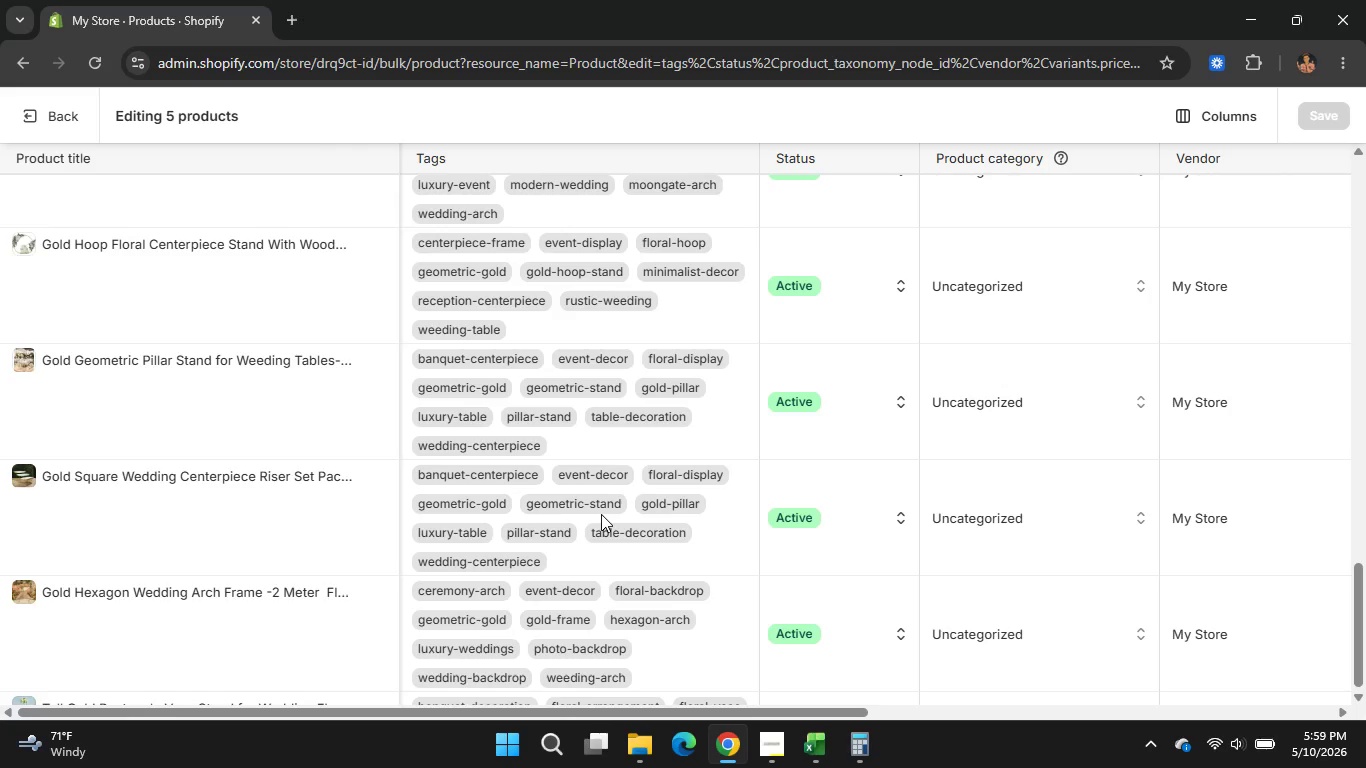 
left_click([775, 744])